 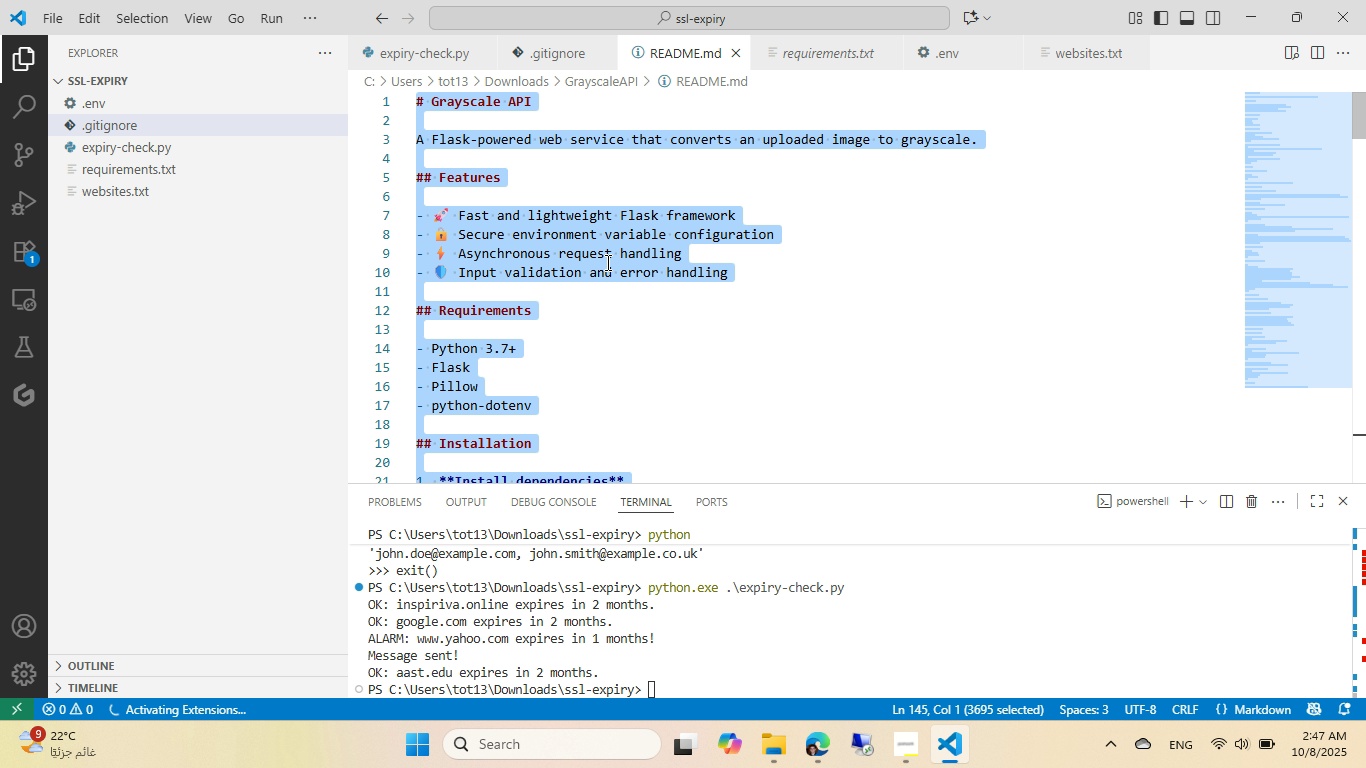 
key(Control+C)
 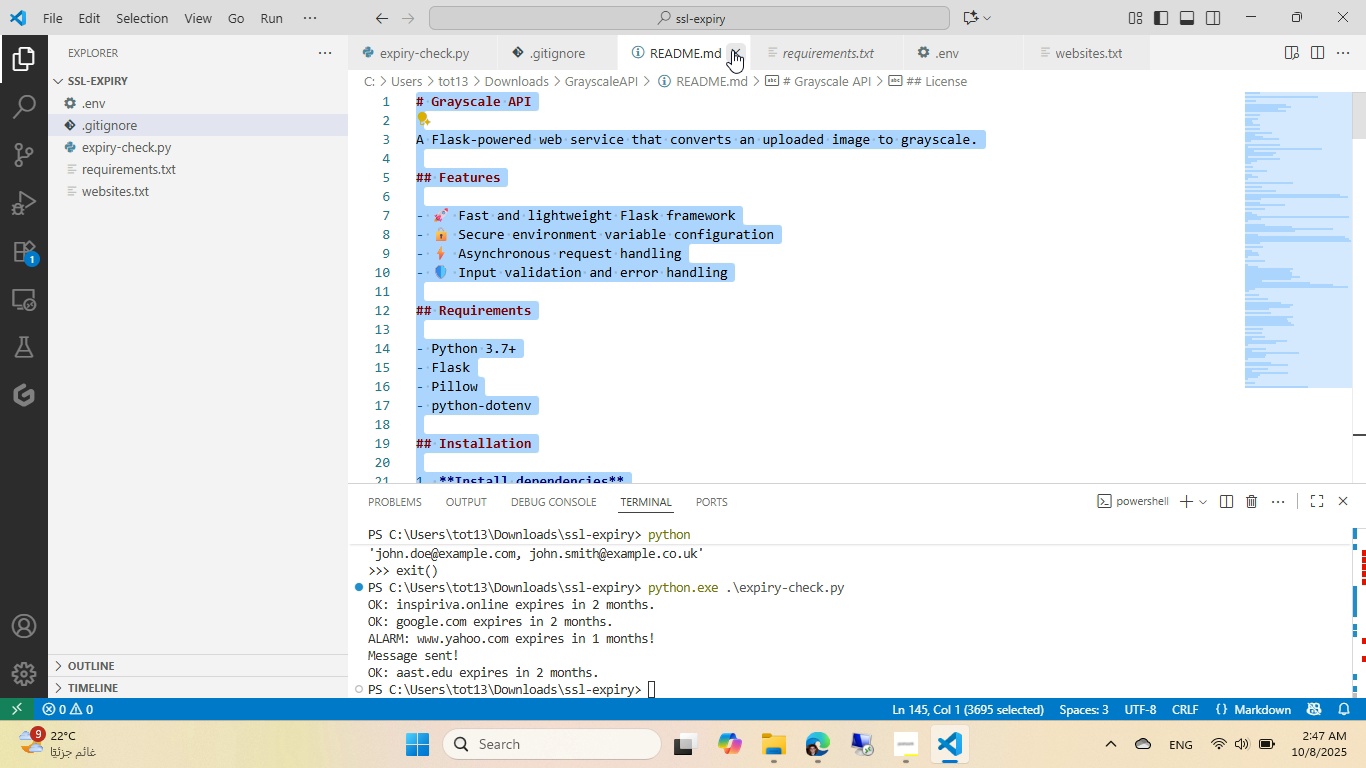 
left_click([732, 50])
 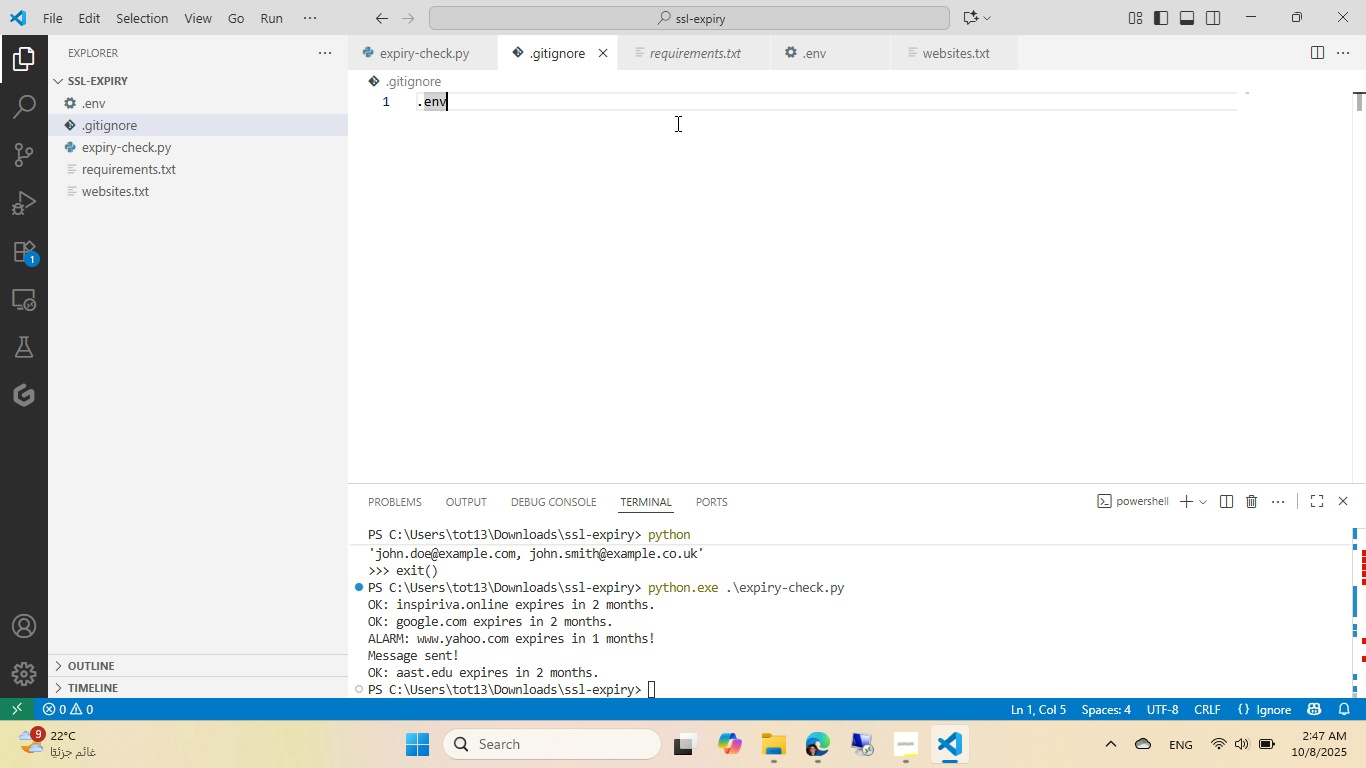 
left_click([676, 123])
 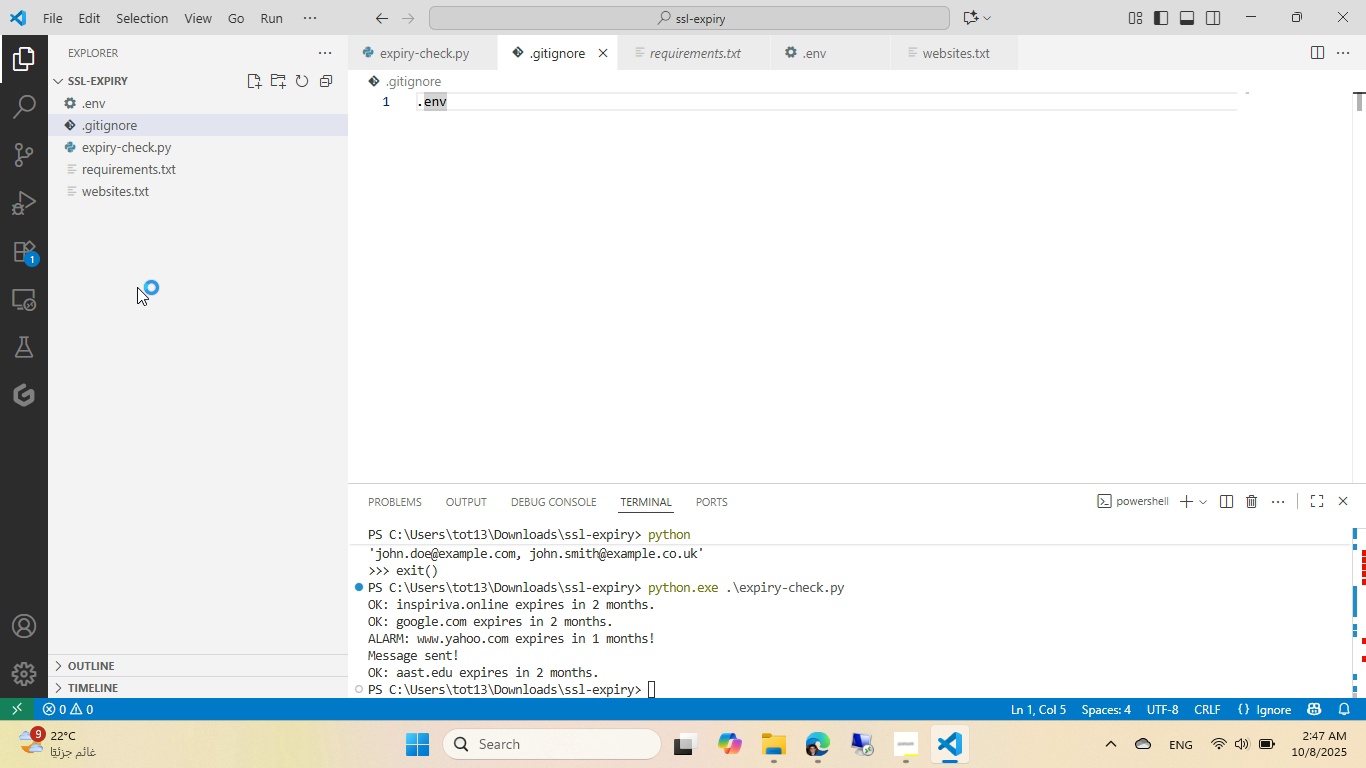 
left_click([137, 287])
 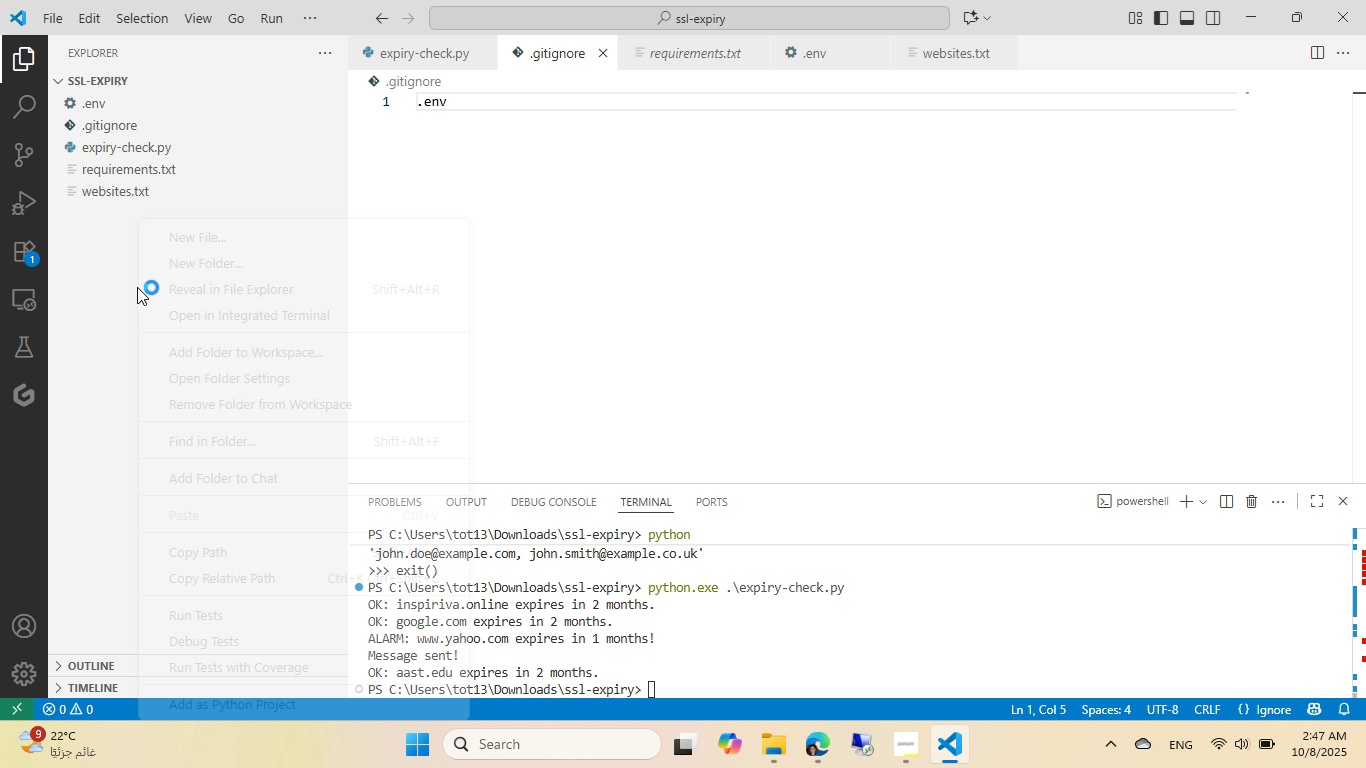 
right_click([137, 287])
 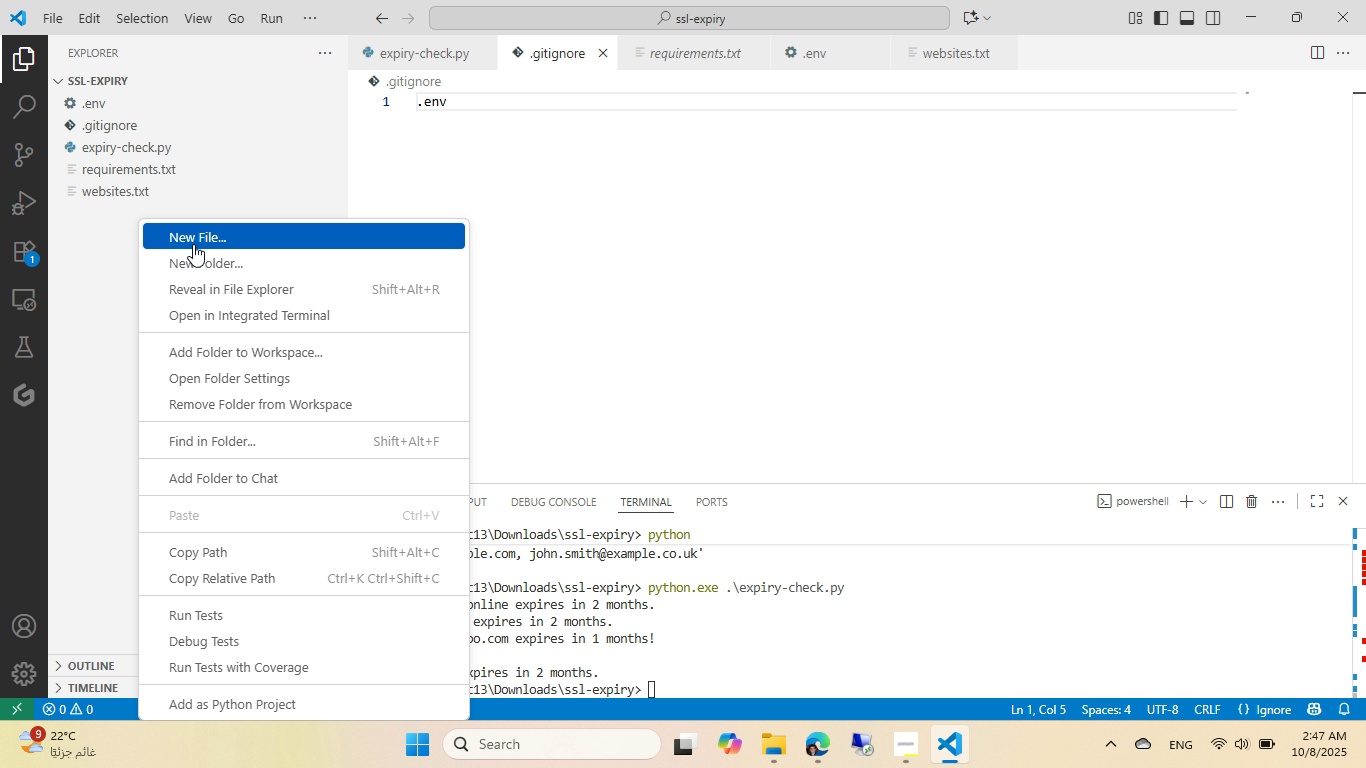 
left_click([193, 243])